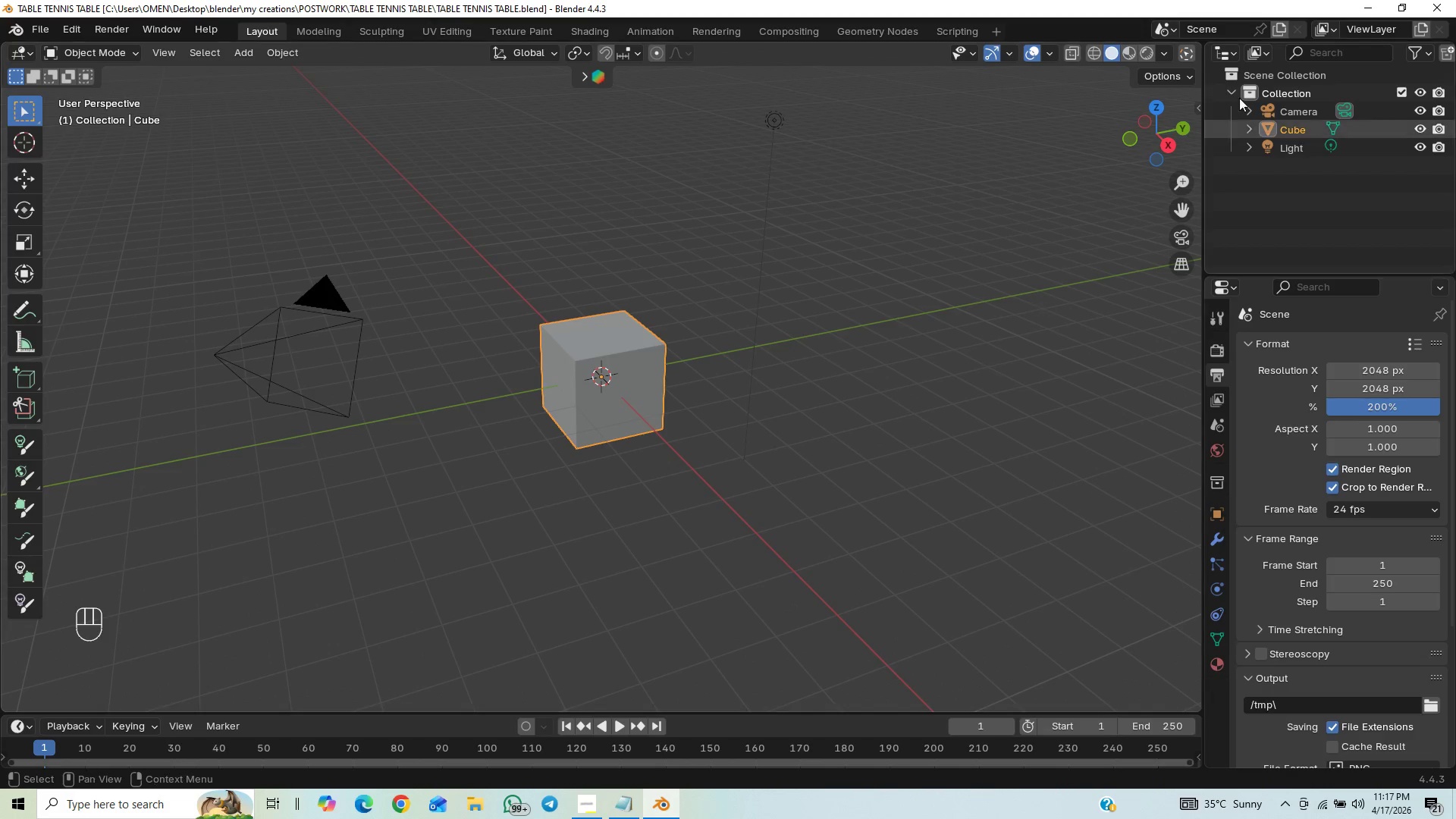 
key(End)
 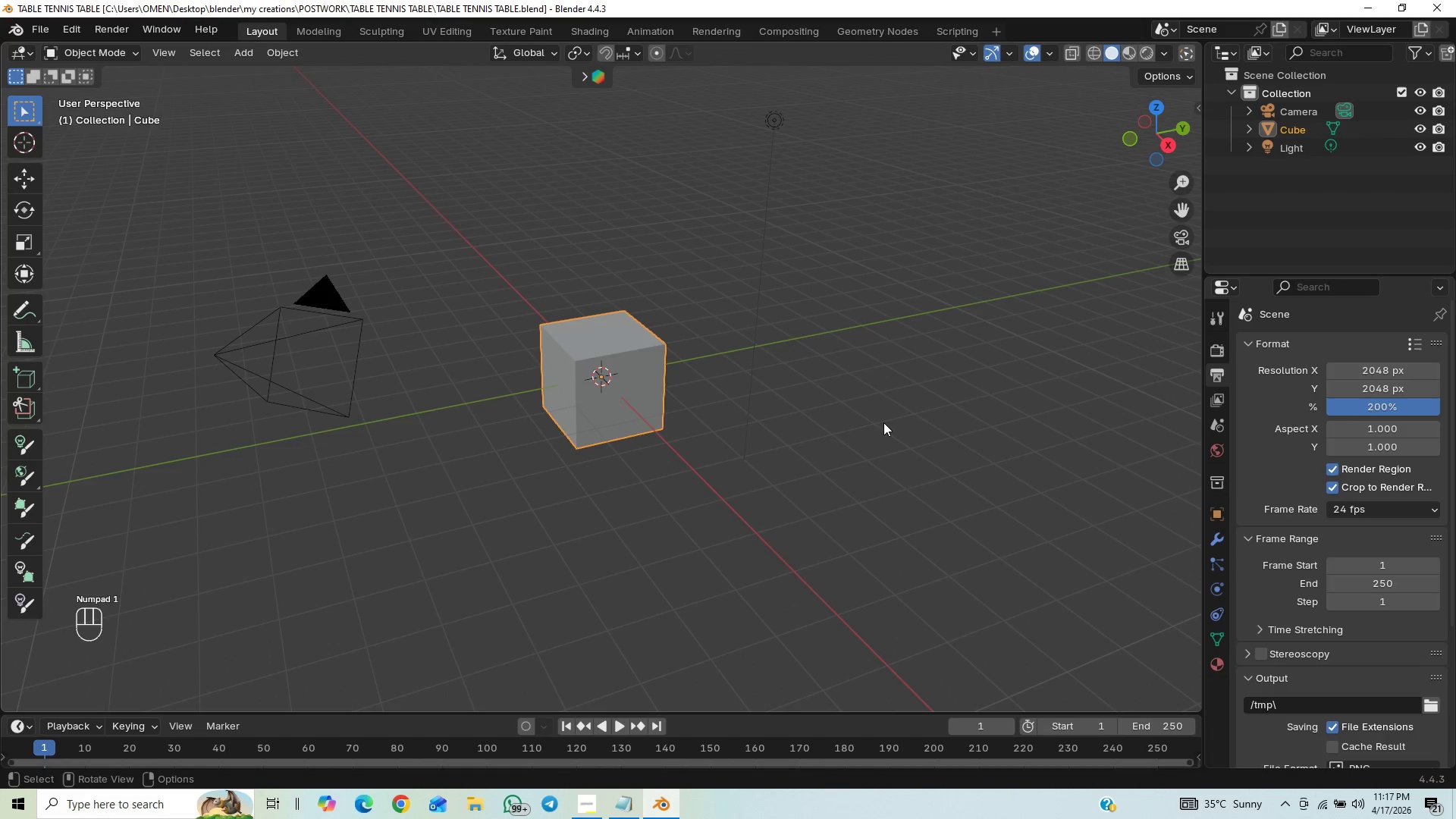 
key(End)
 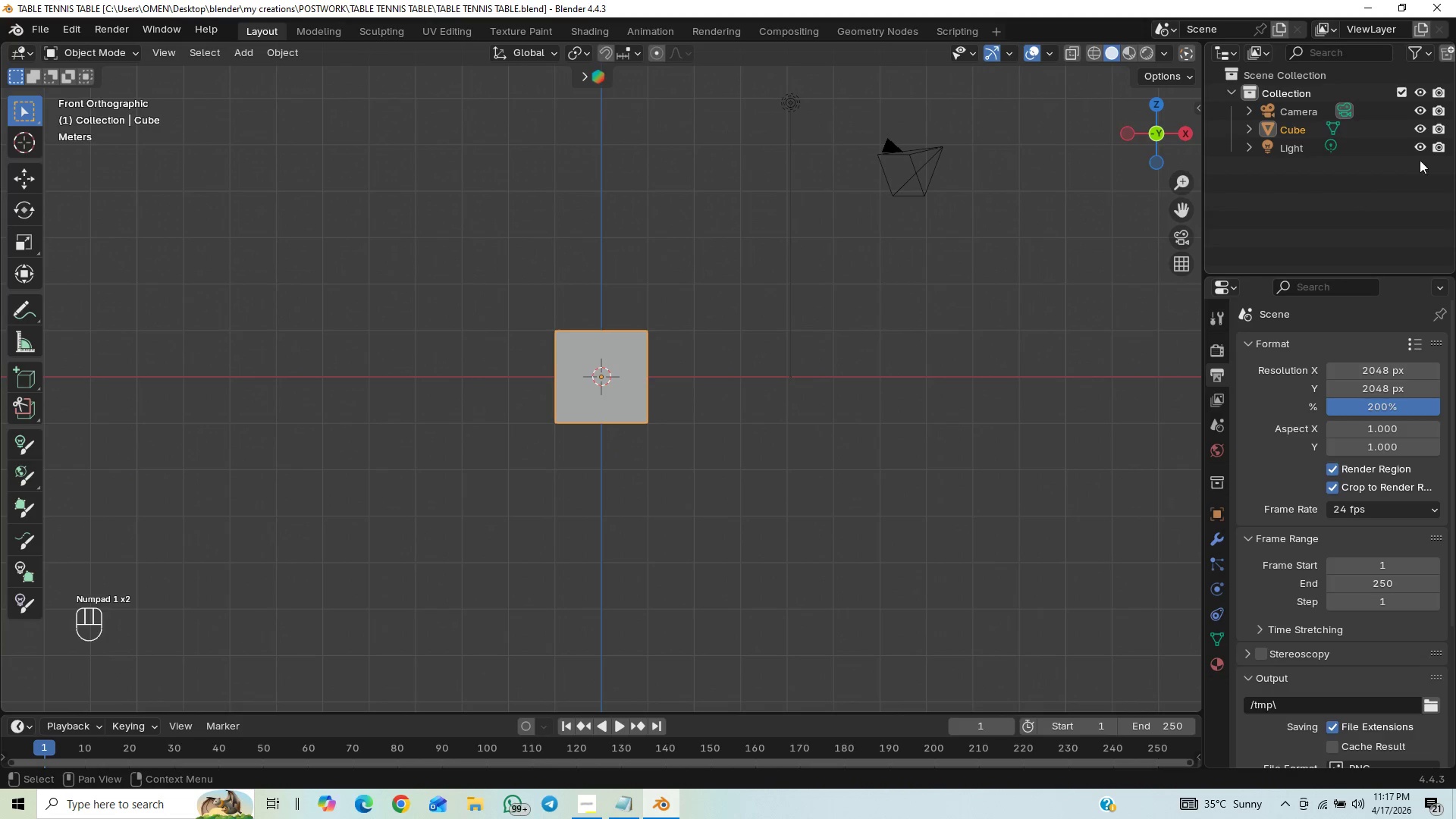 
left_click([1422, 108])
 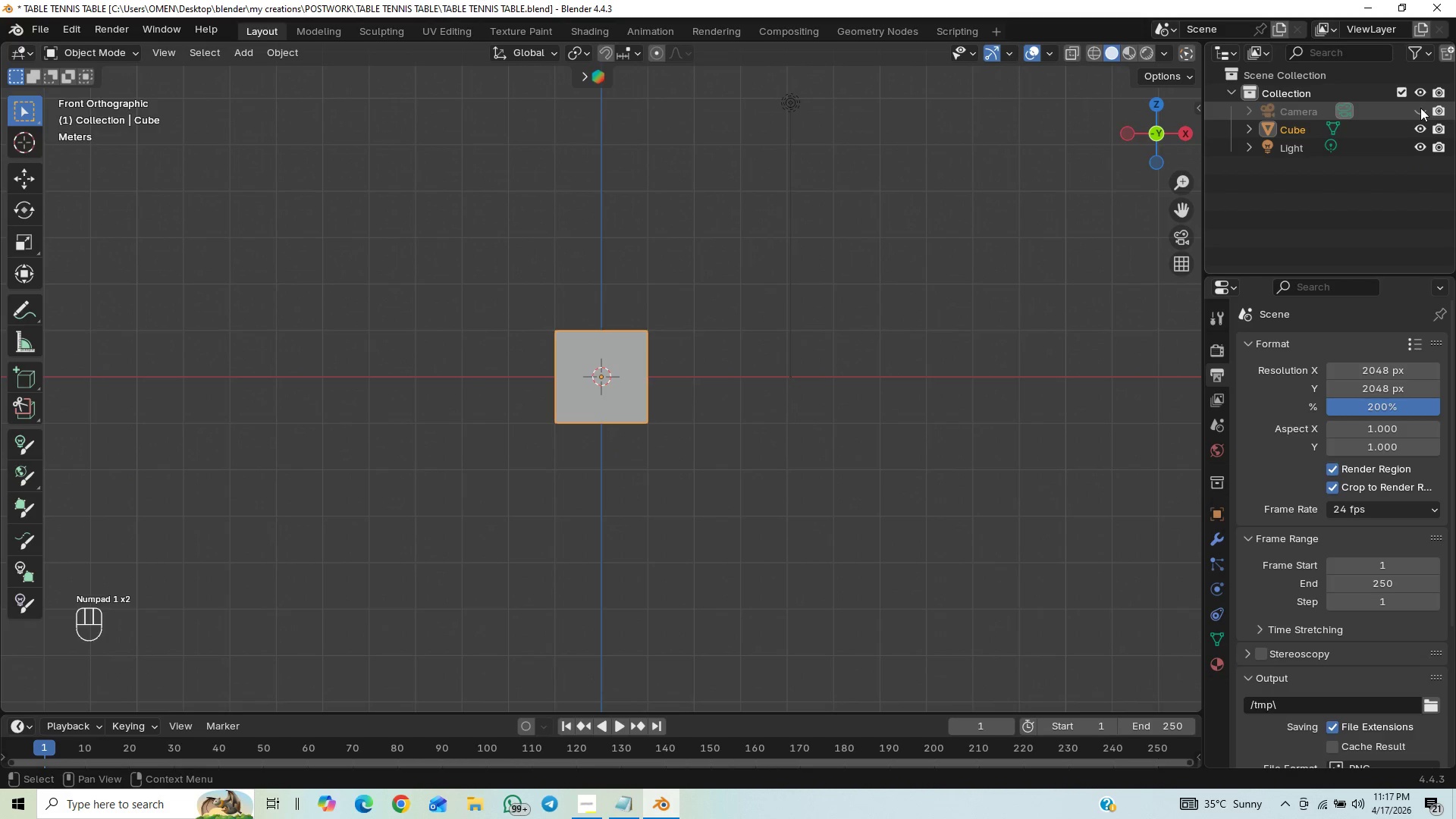 
left_click([1420, 108])
 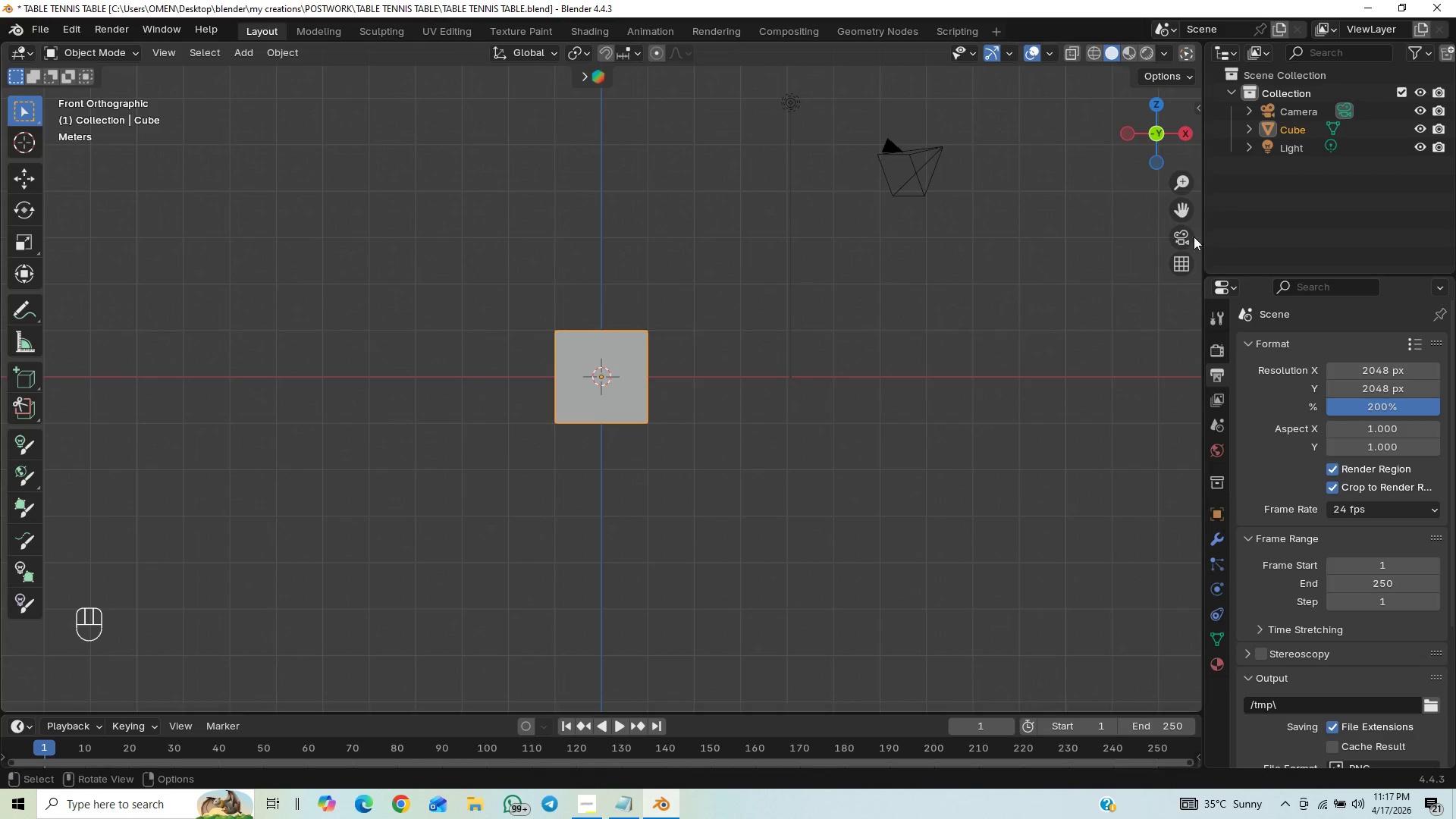 
left_click([1178, 245])
 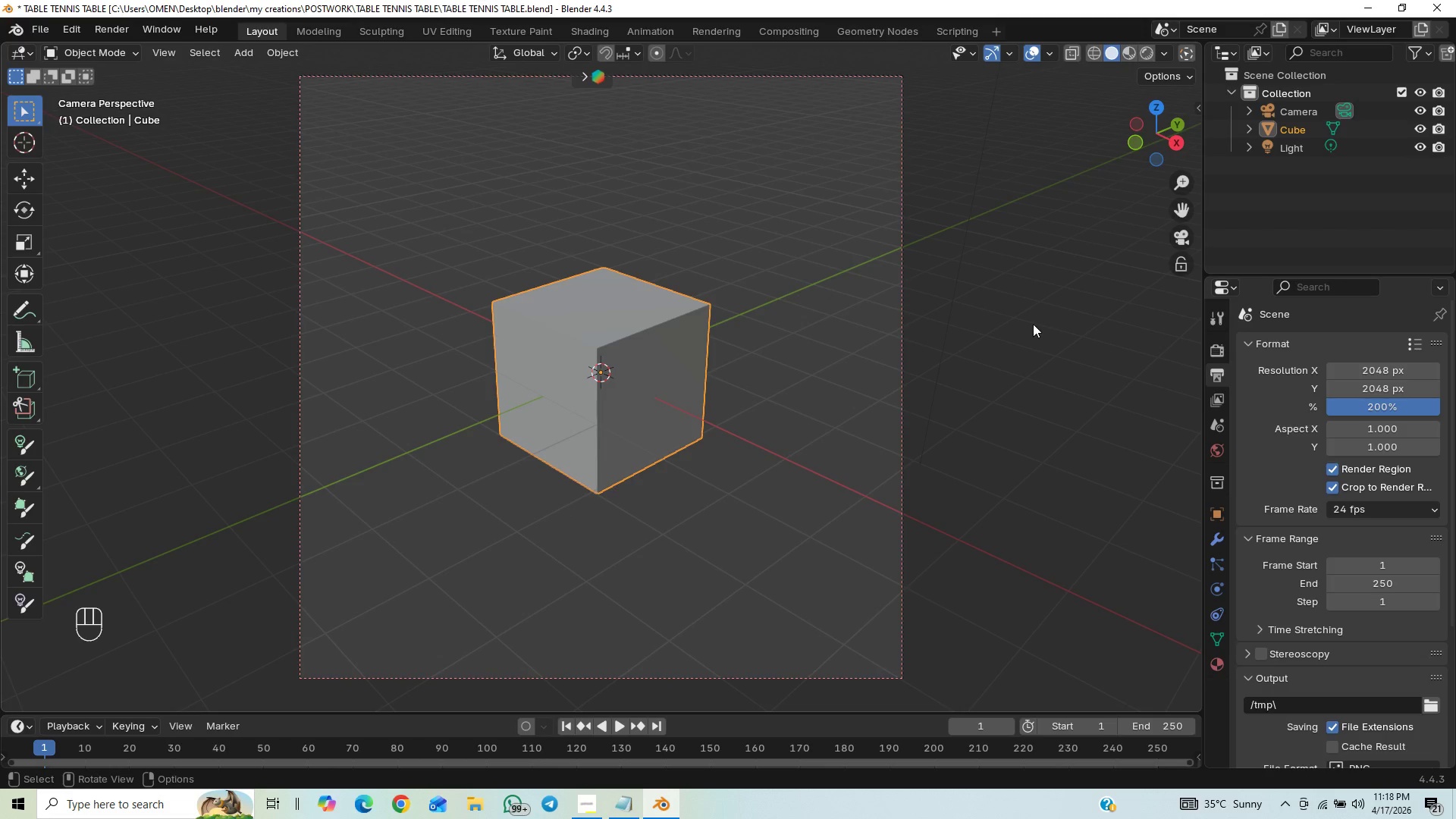 
left_click([907, 402])
 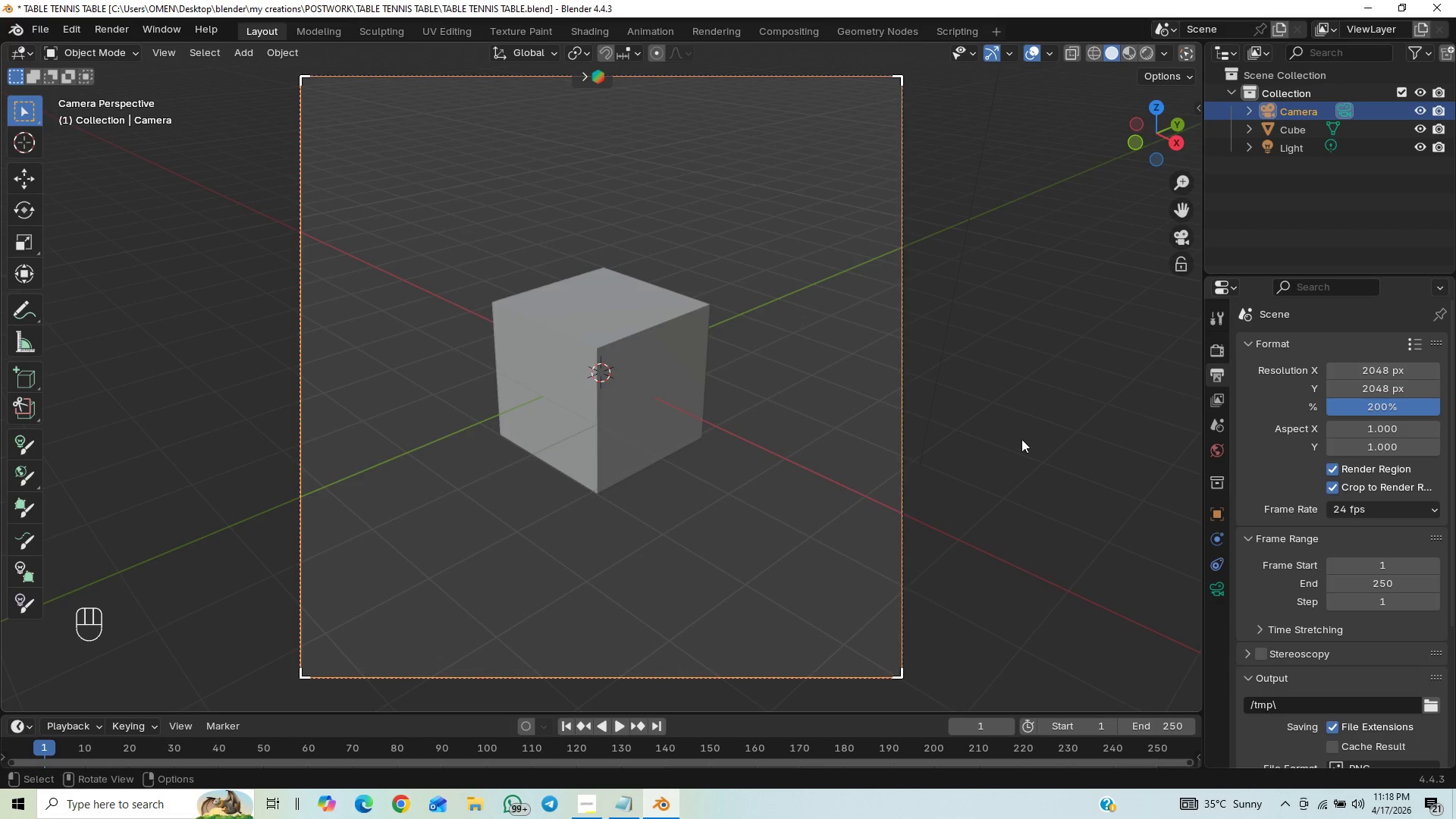 
key(G)
 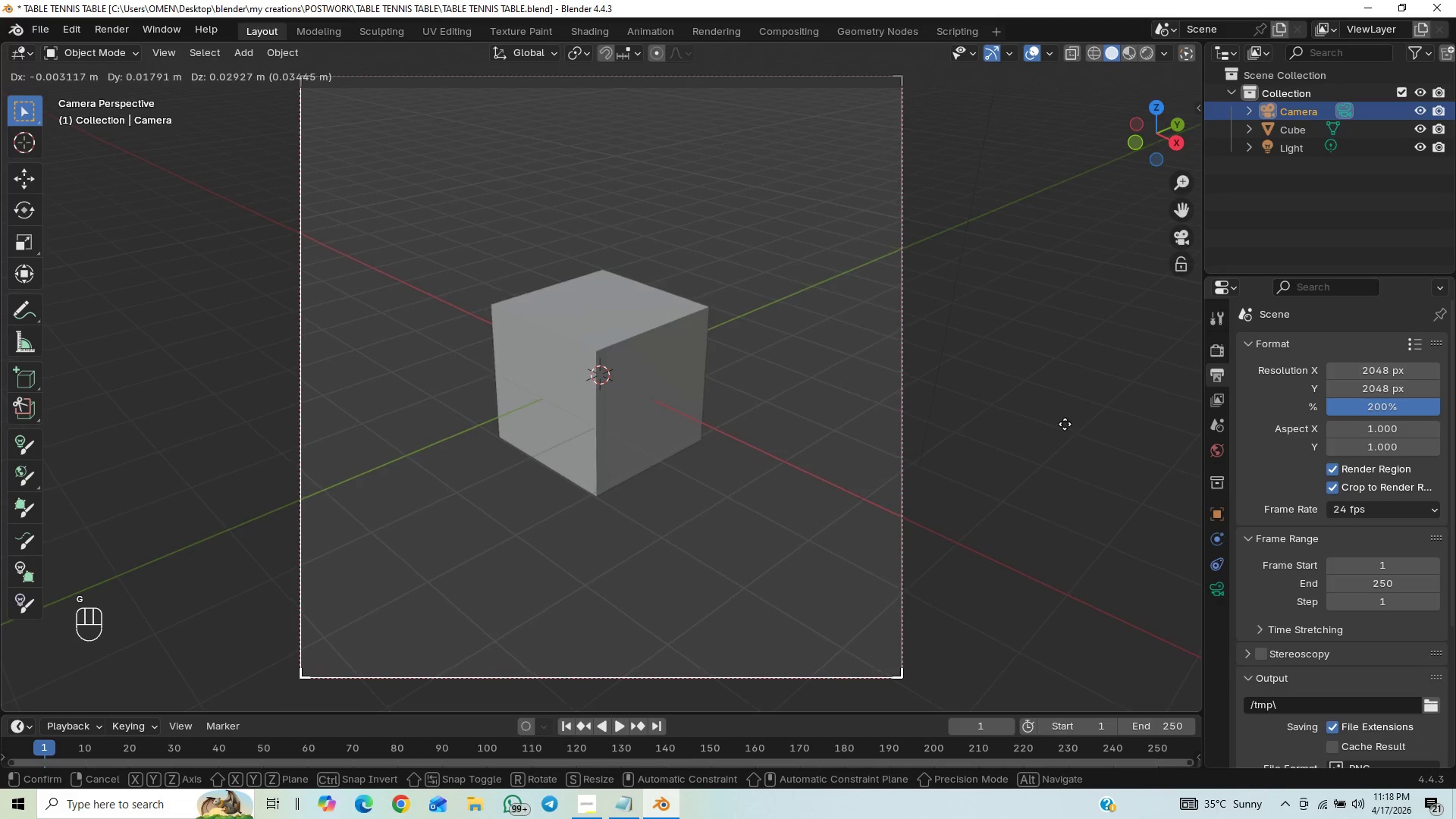 
middle_click([1065, 424])
 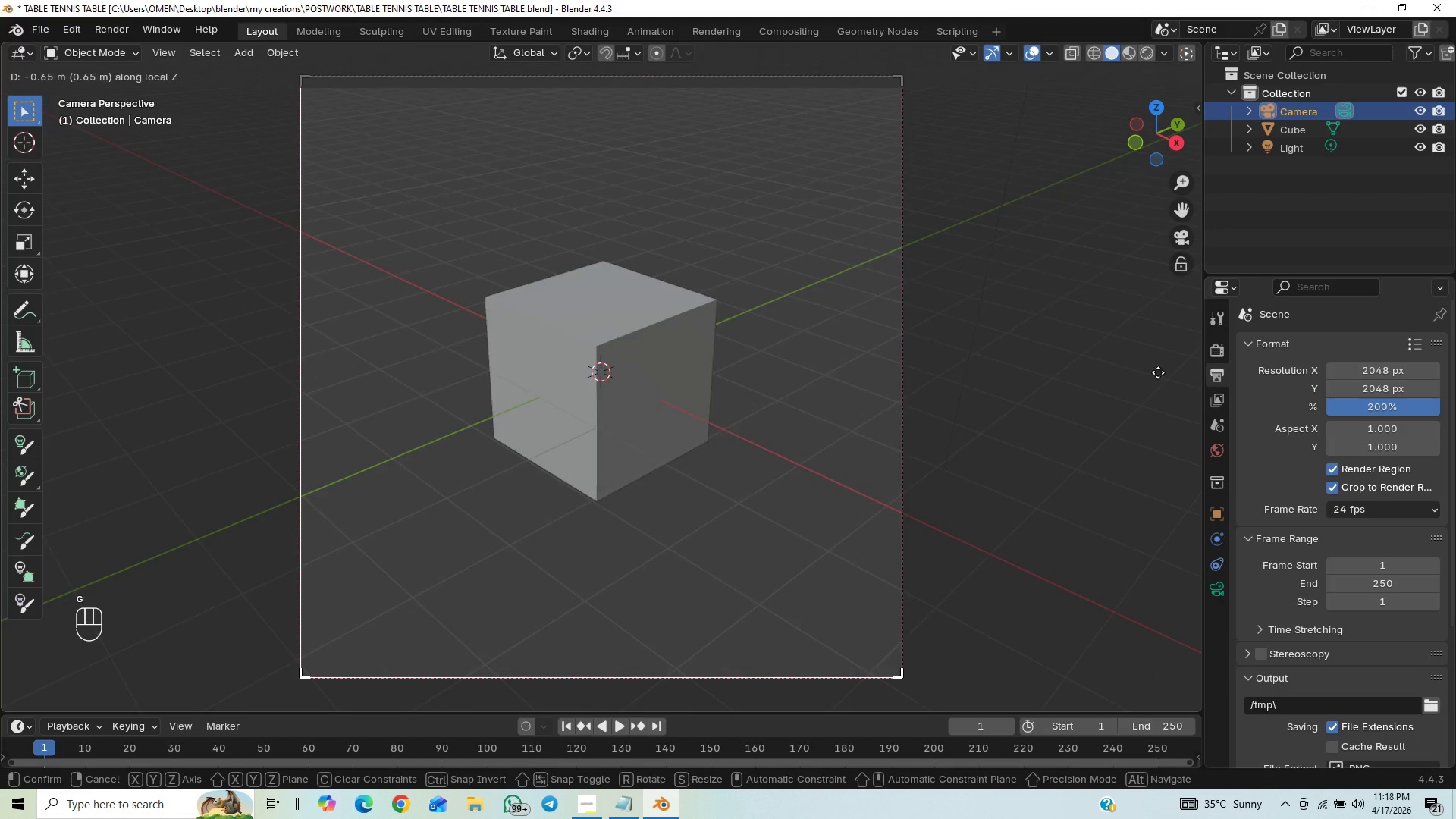 
left_click([1131, 319])
 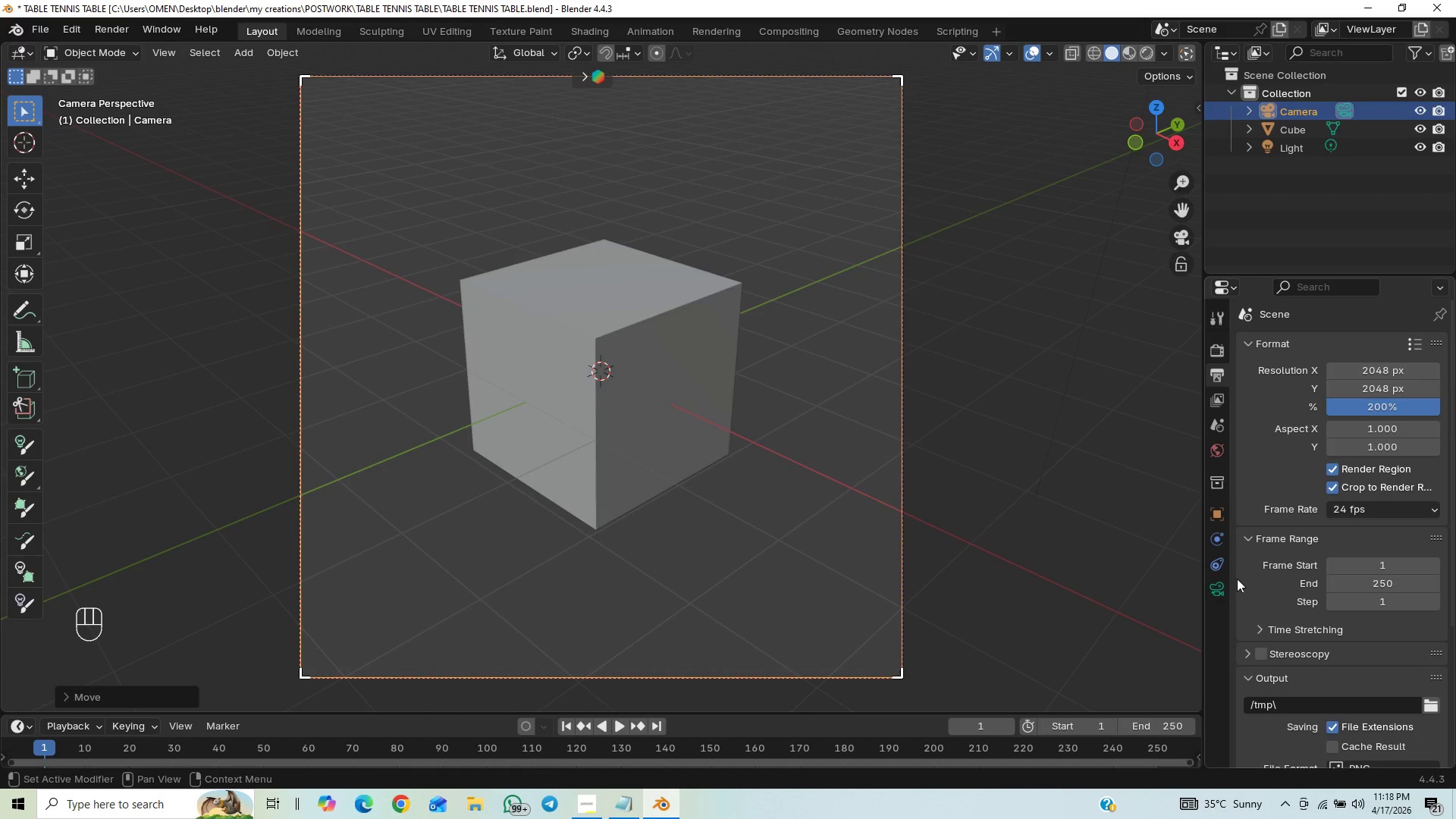 
left_click([1228, 590])
 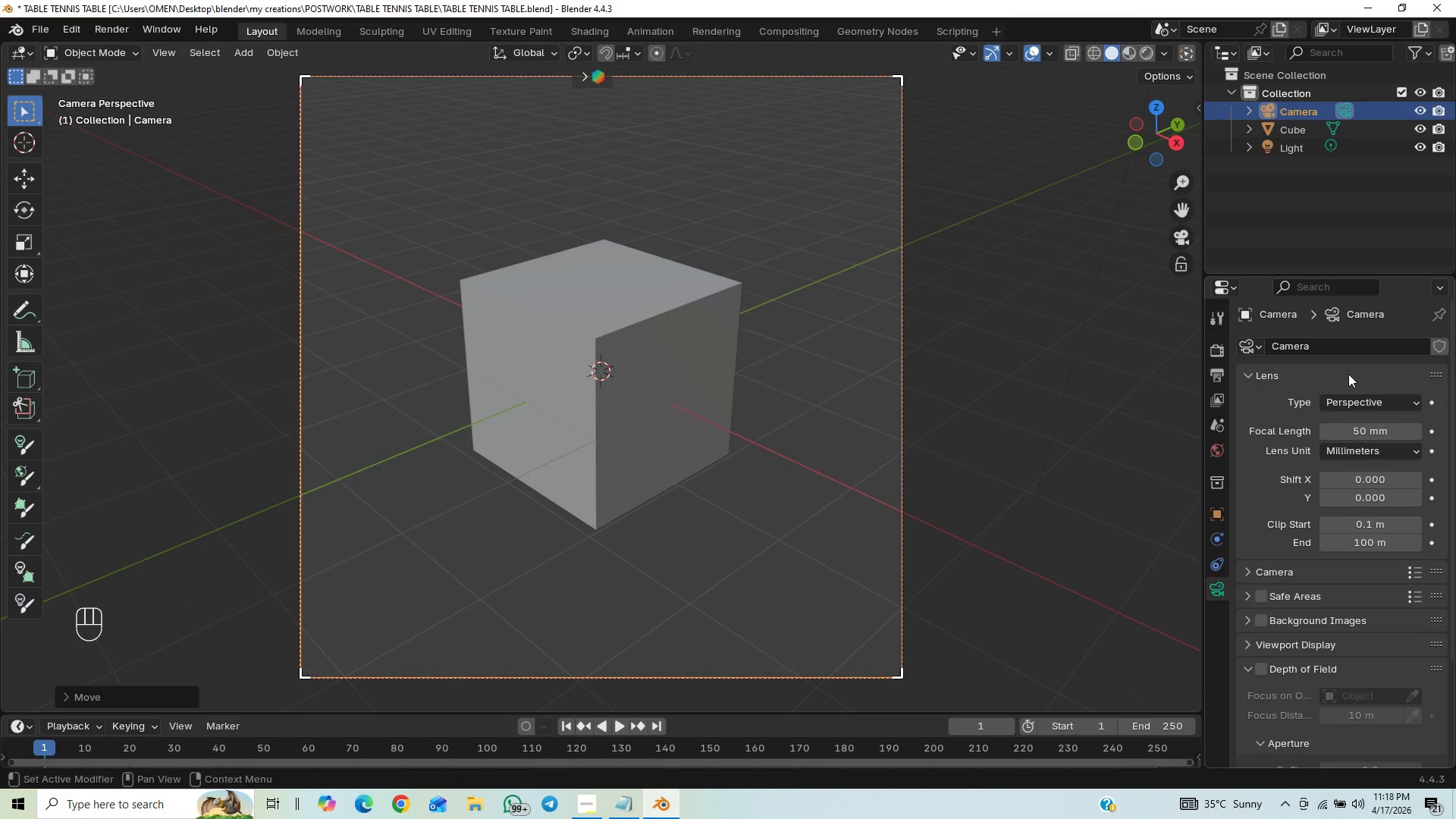 
left_click_drag(start_coordinate=[1360, 429], to_coordinate=[195, 431])
 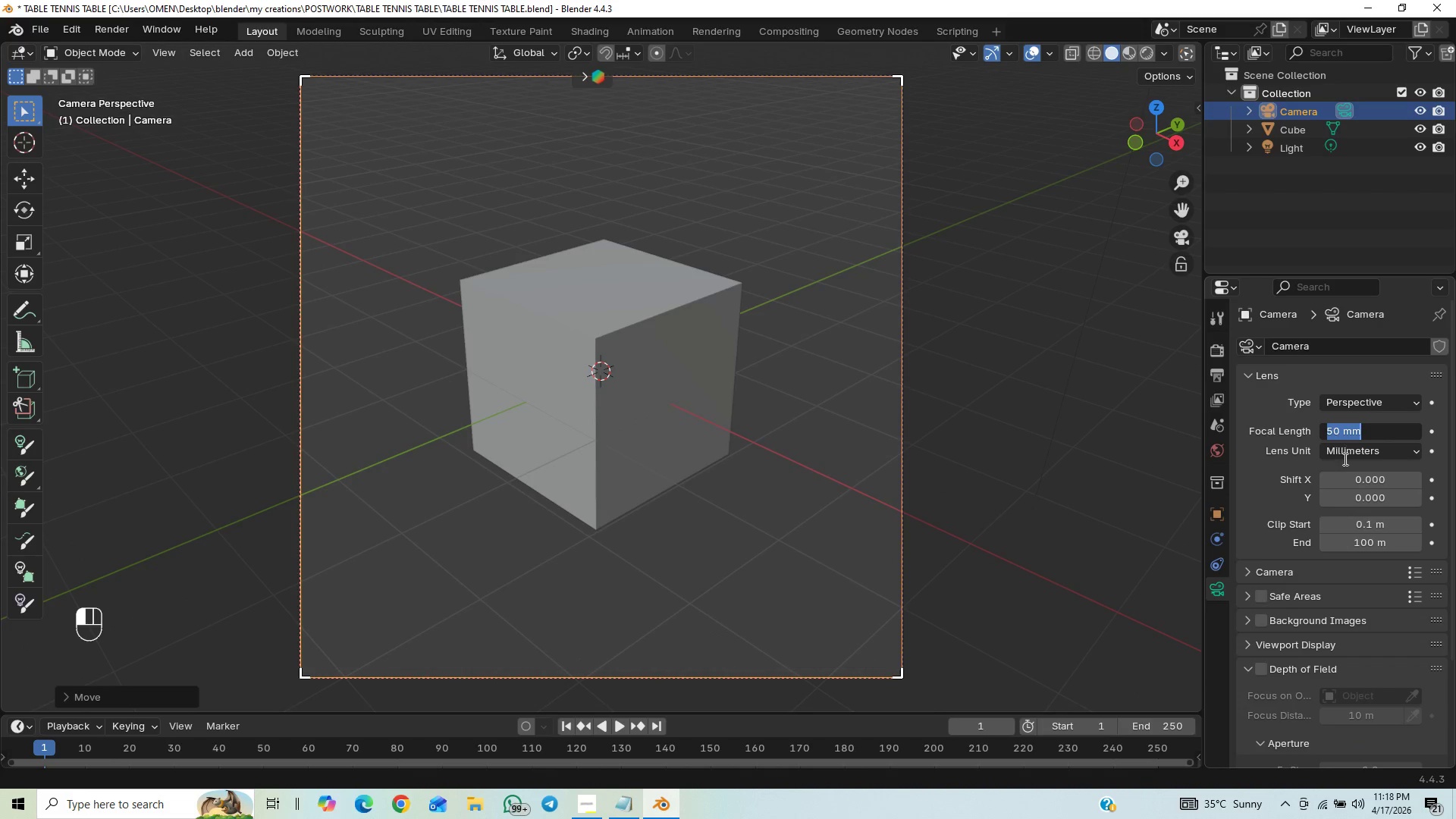 
type(70)
 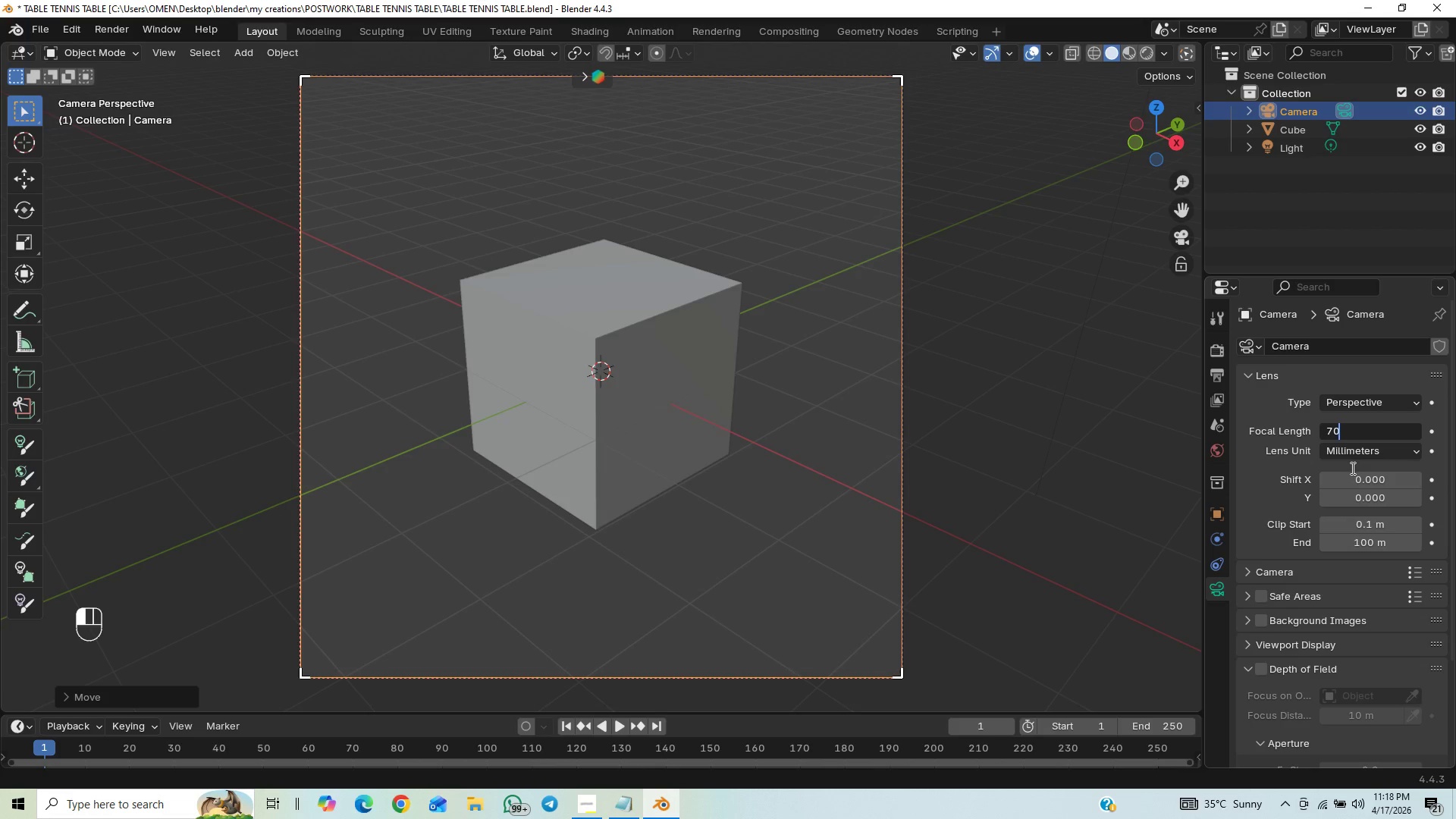 
key(Enter)
 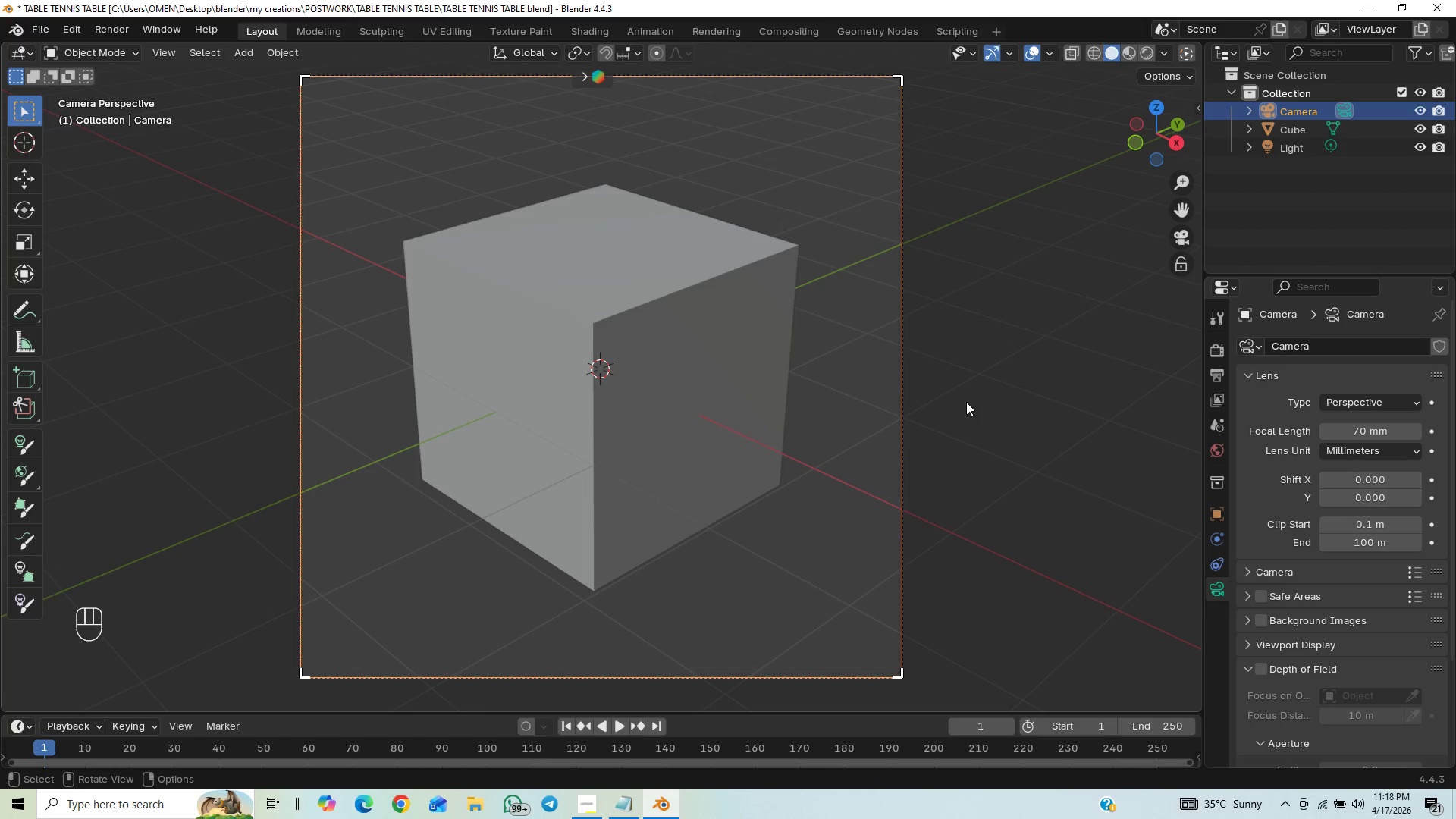 
key(Control+S)
 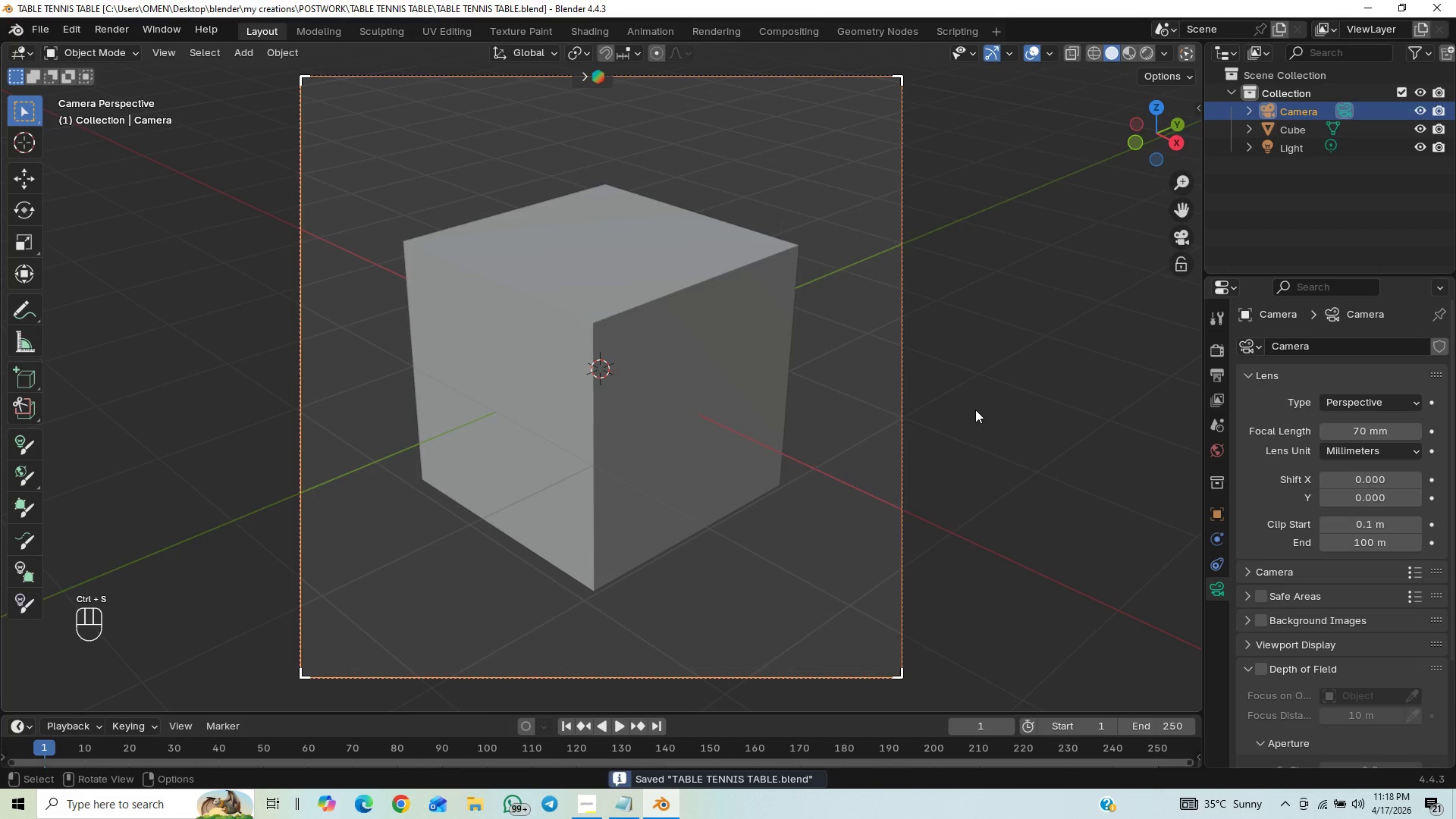 
left_click([974, 409])
 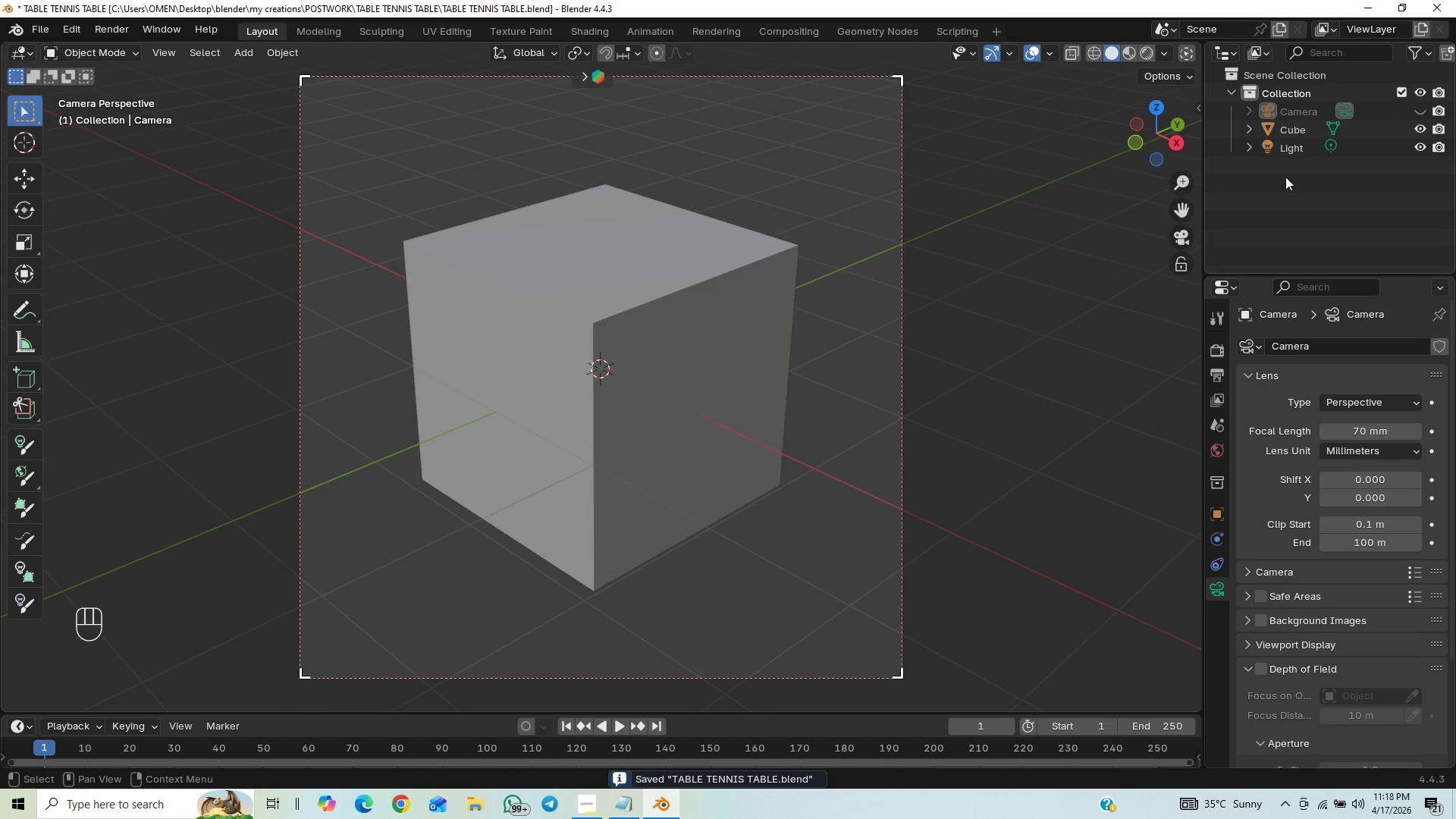 
wait(5.53)
 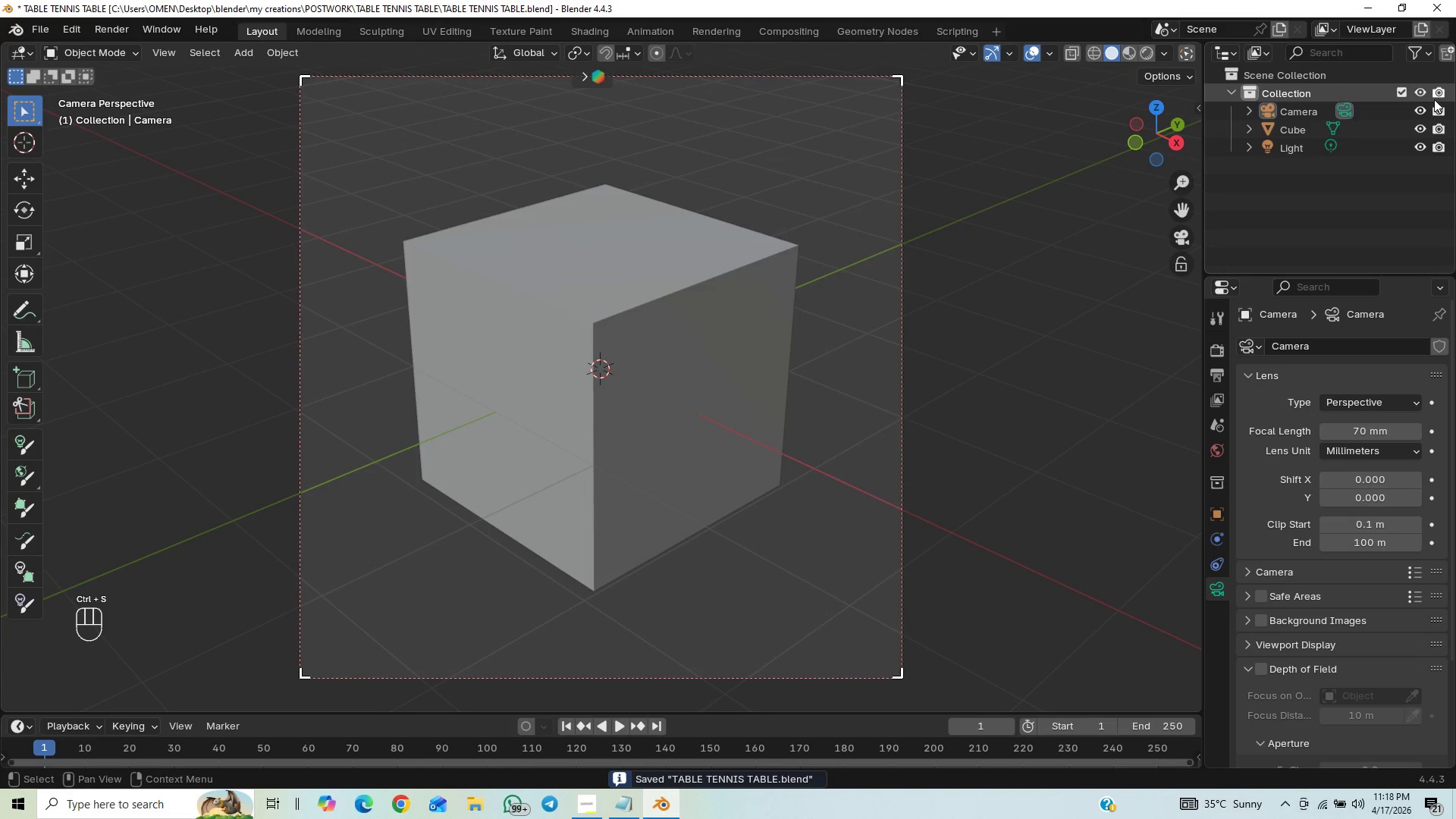 
left_click([1294, 159])
 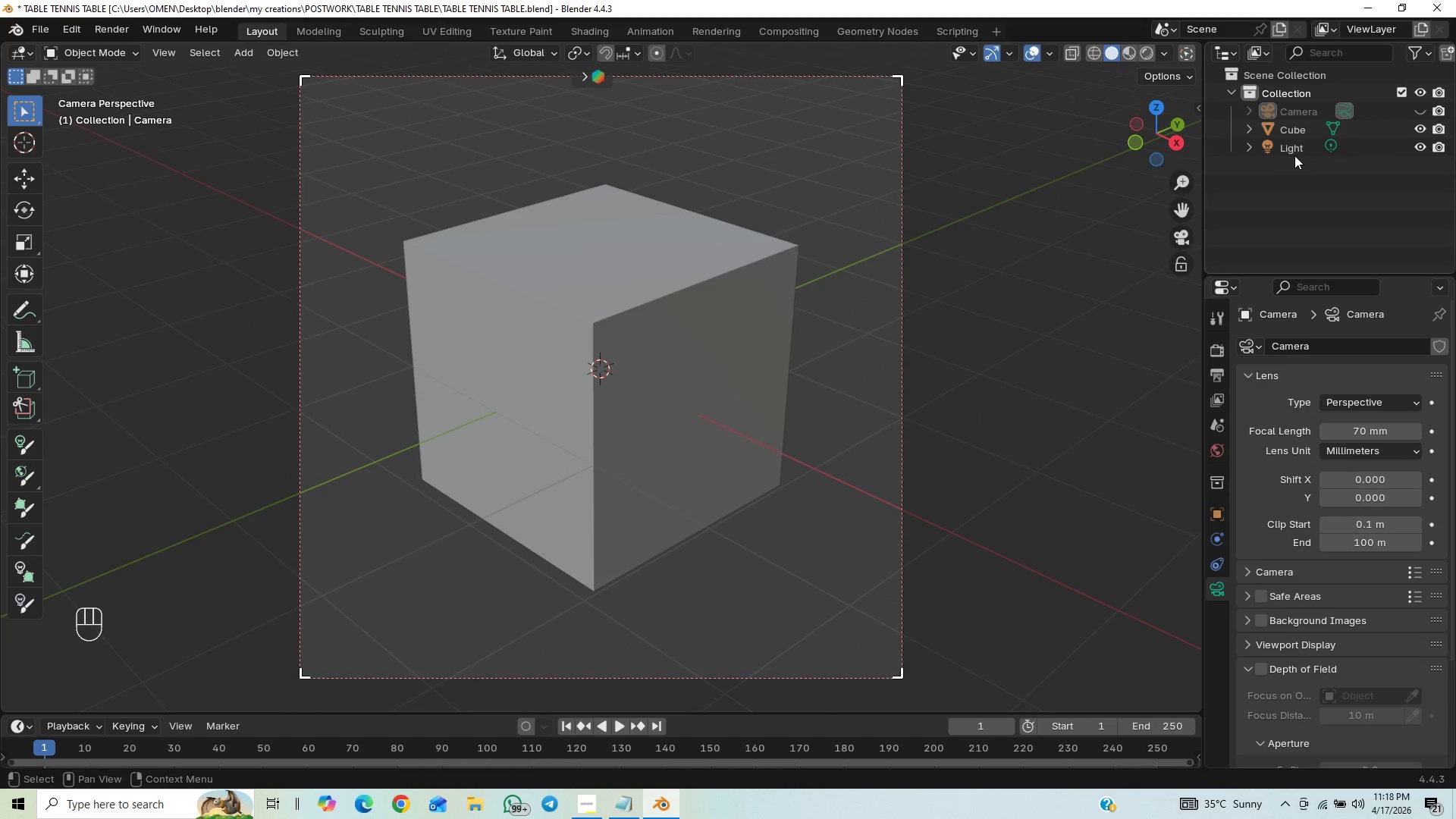 
left_click([1296, 153])
 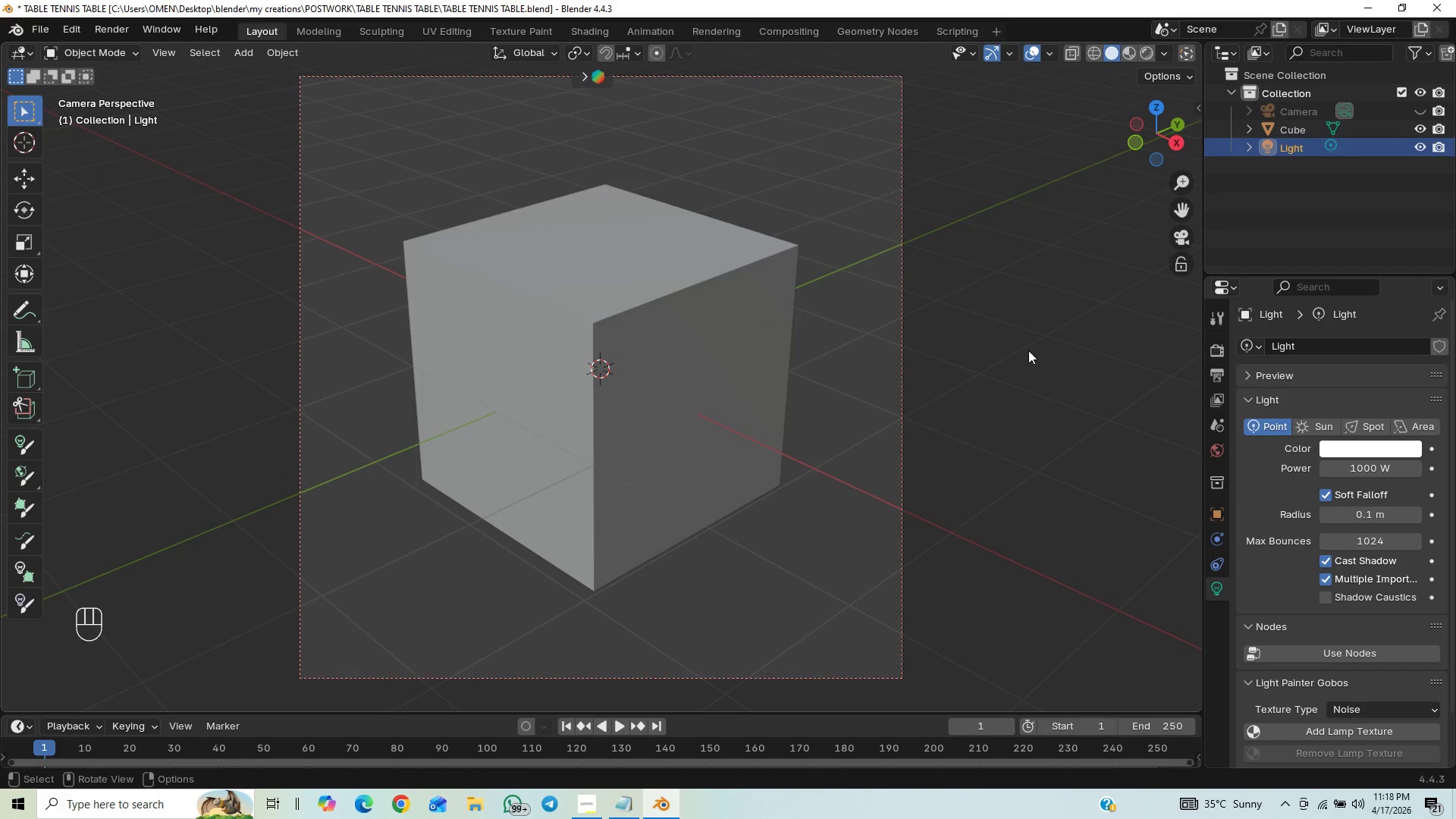 
key(Delete)